 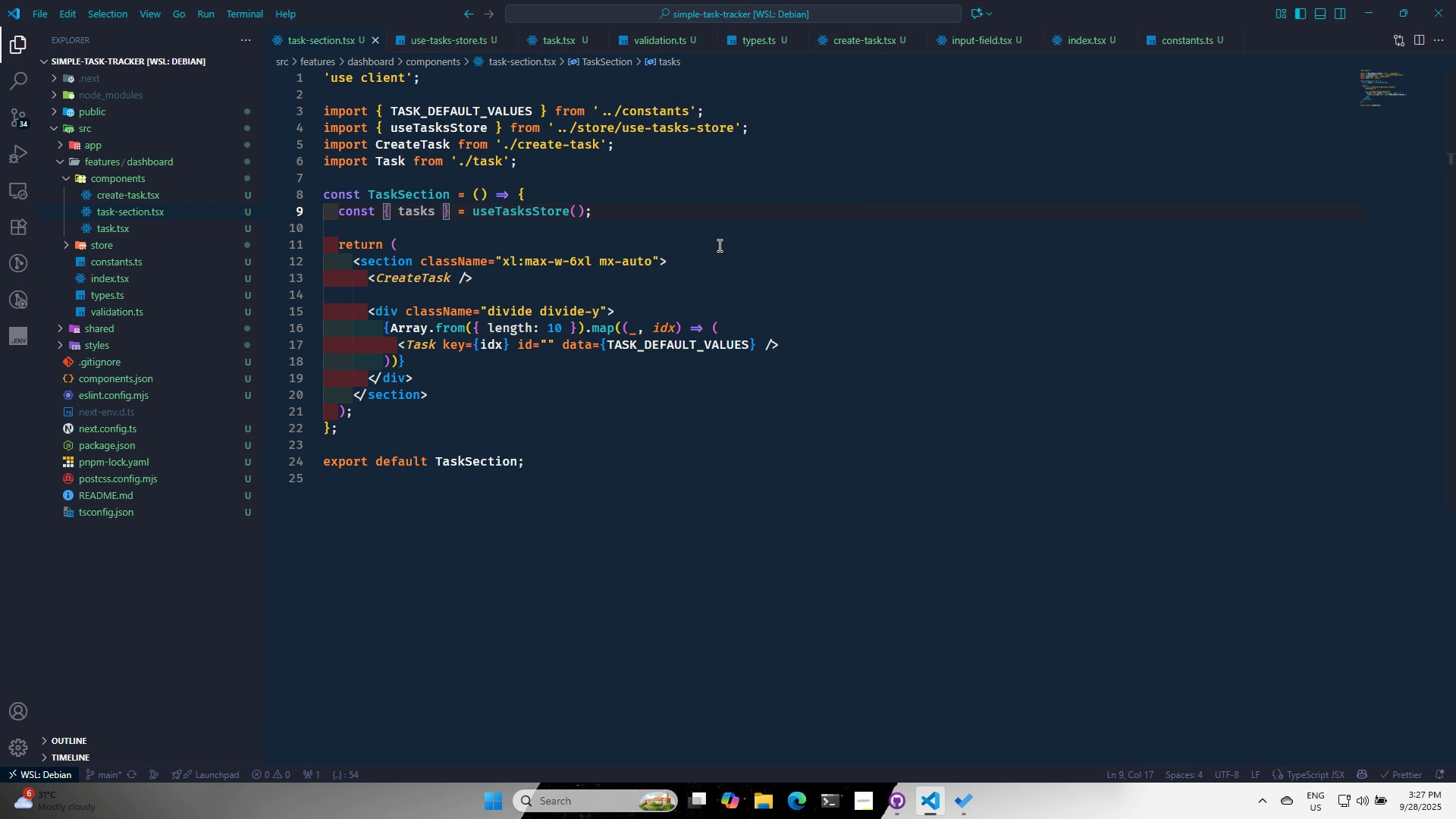 
key(Control+S)
 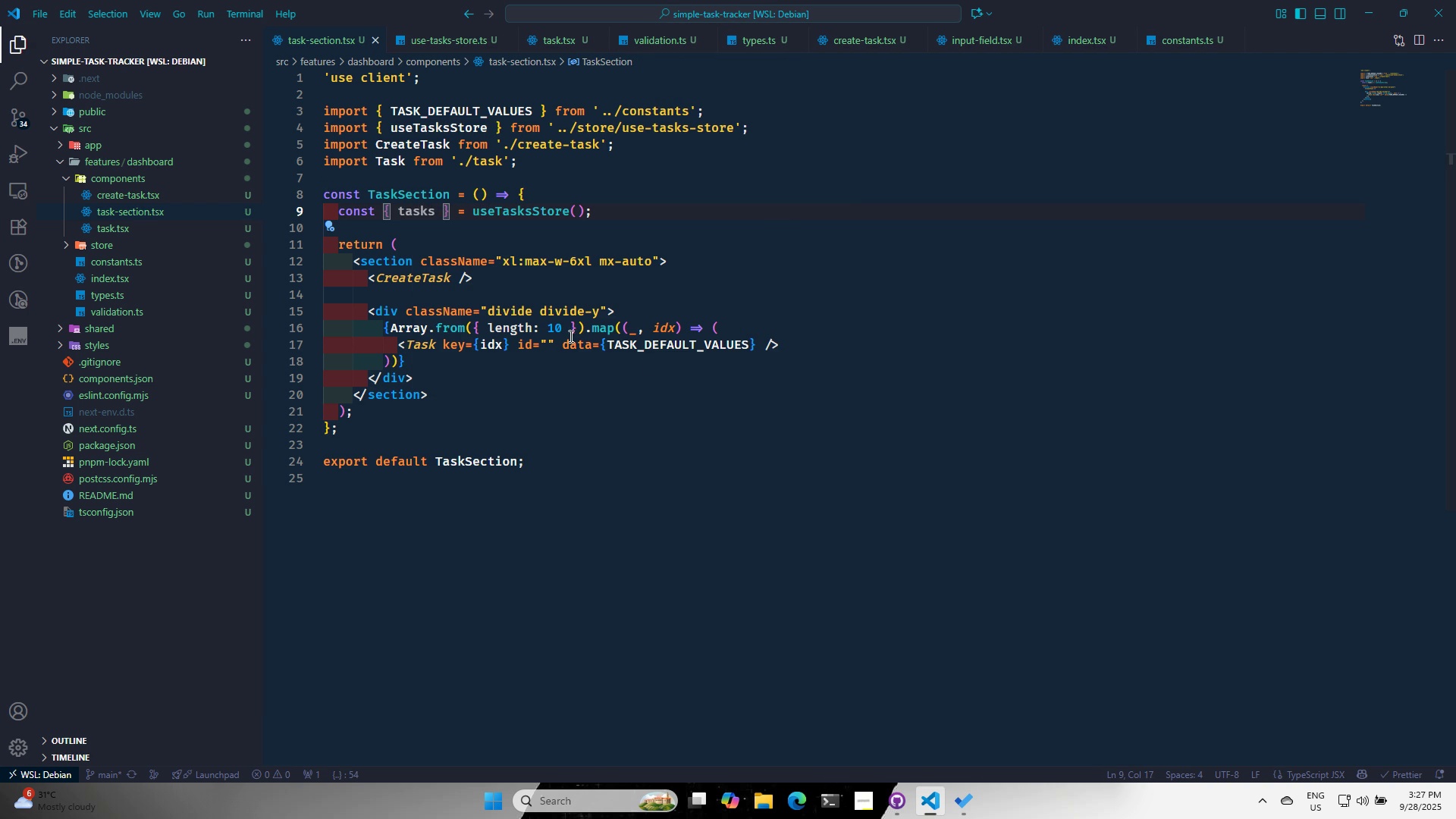 
mouse_move([426, 232])
 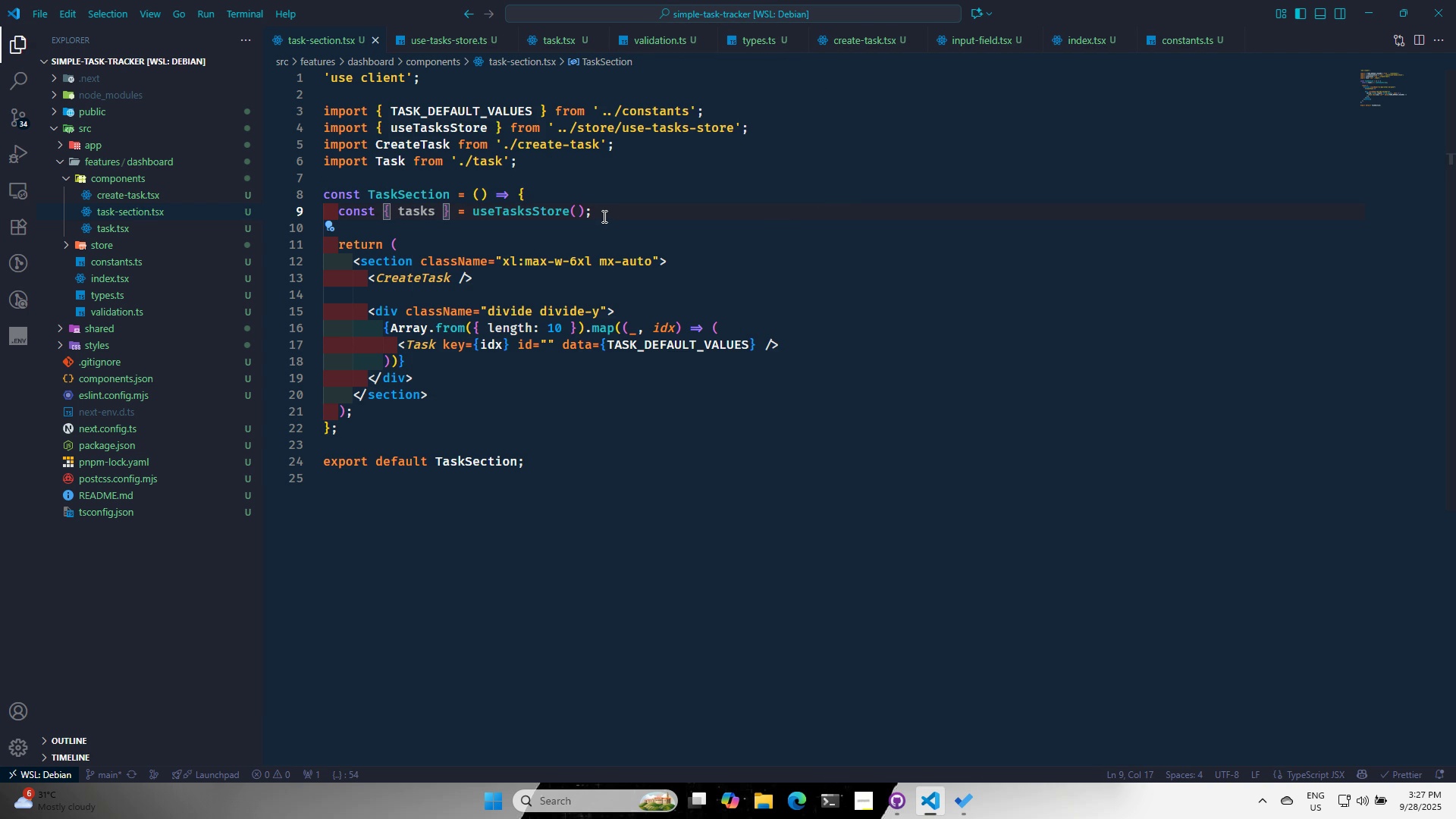 
left_click([604, 215])
 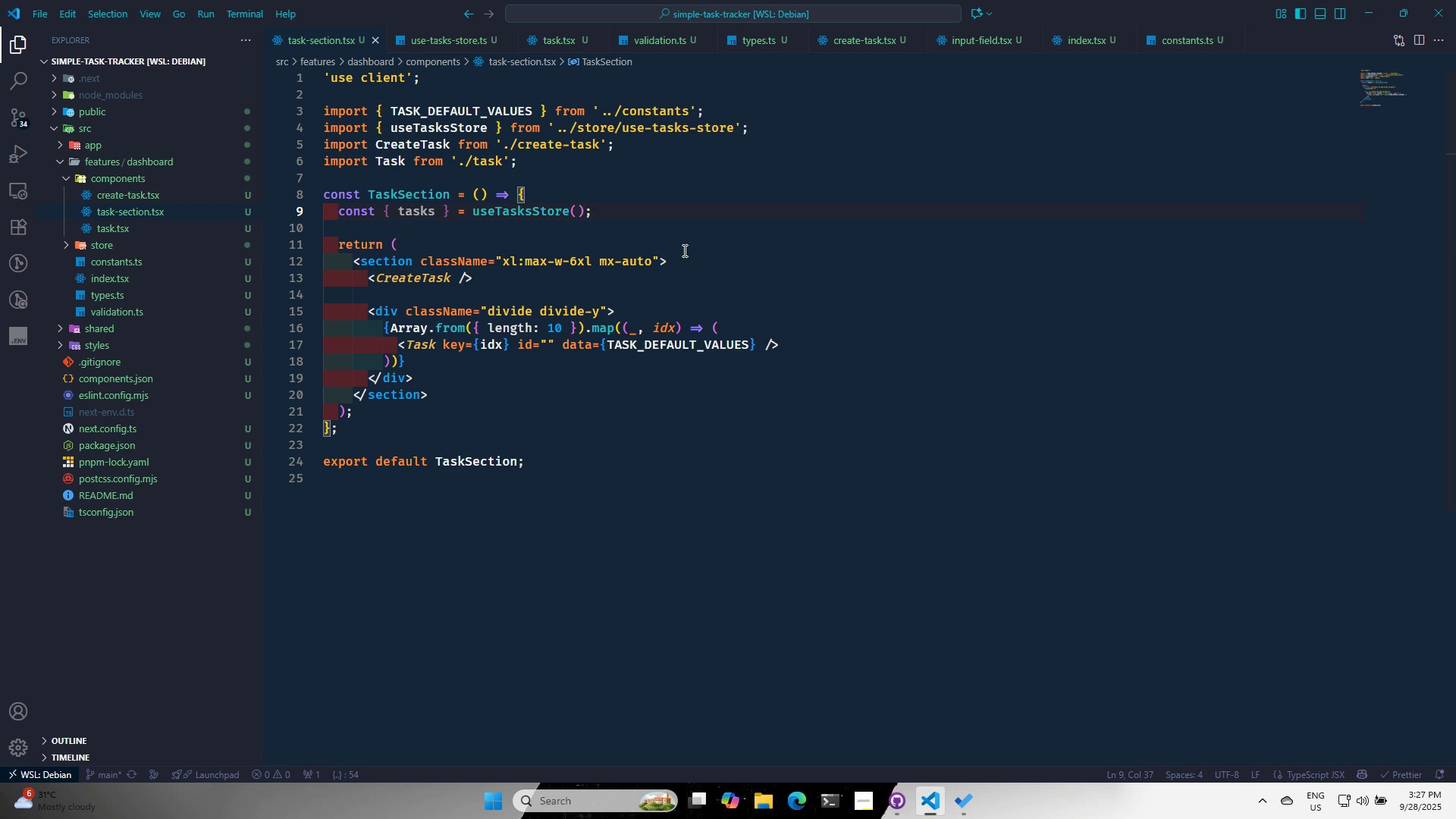 
wait(7.21)
 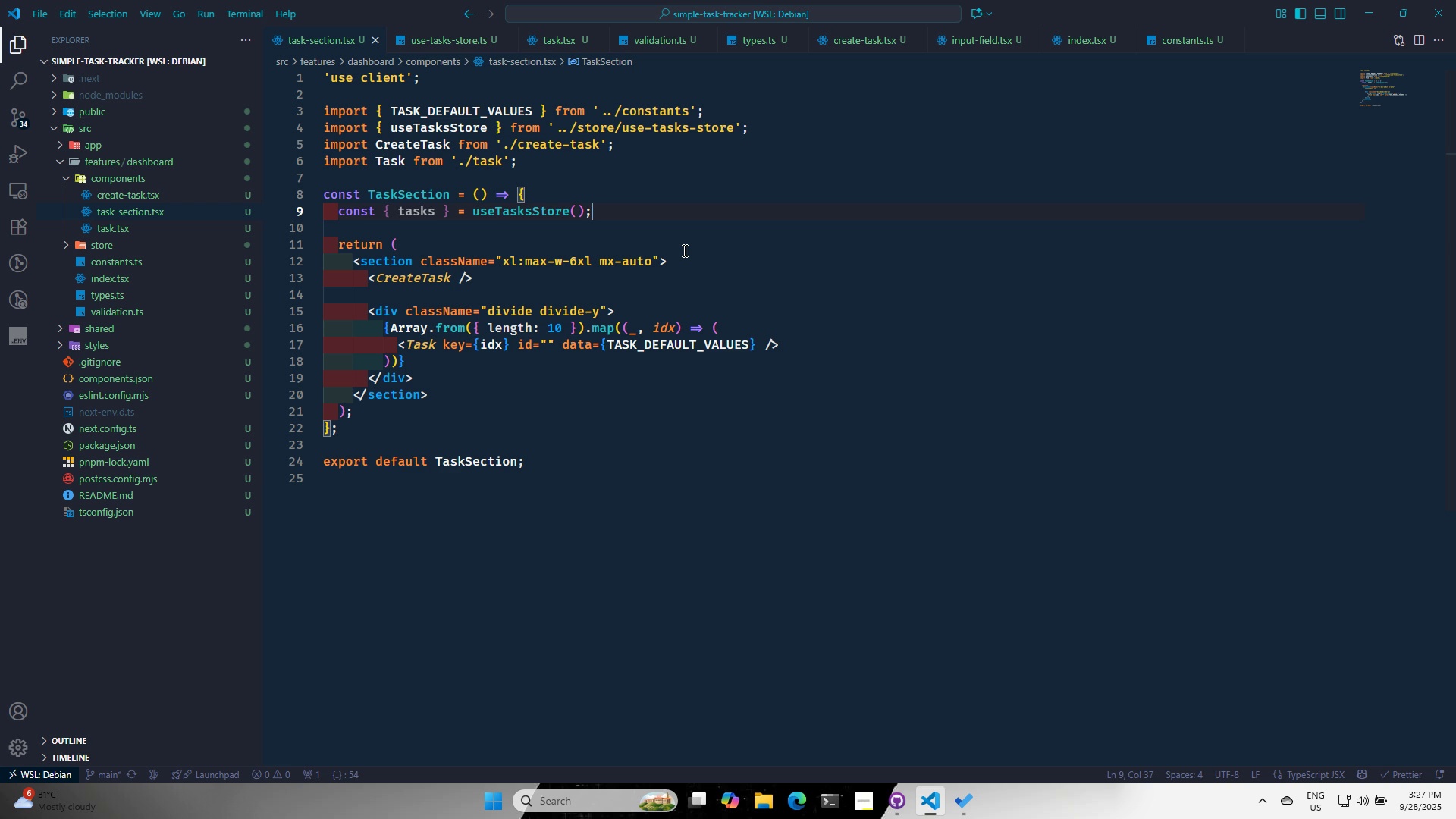 
key(Enter)
 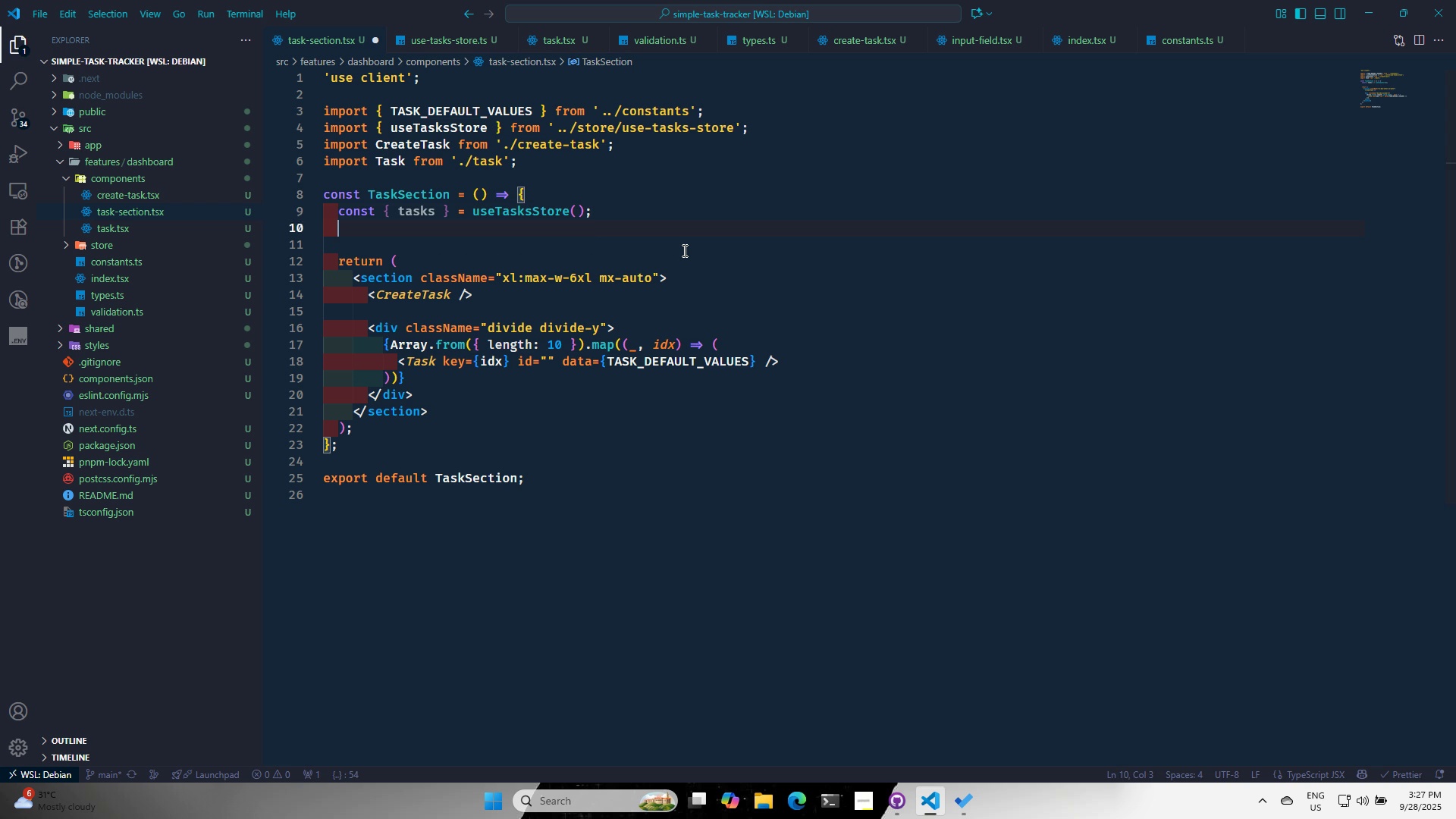 
key(Enter)
 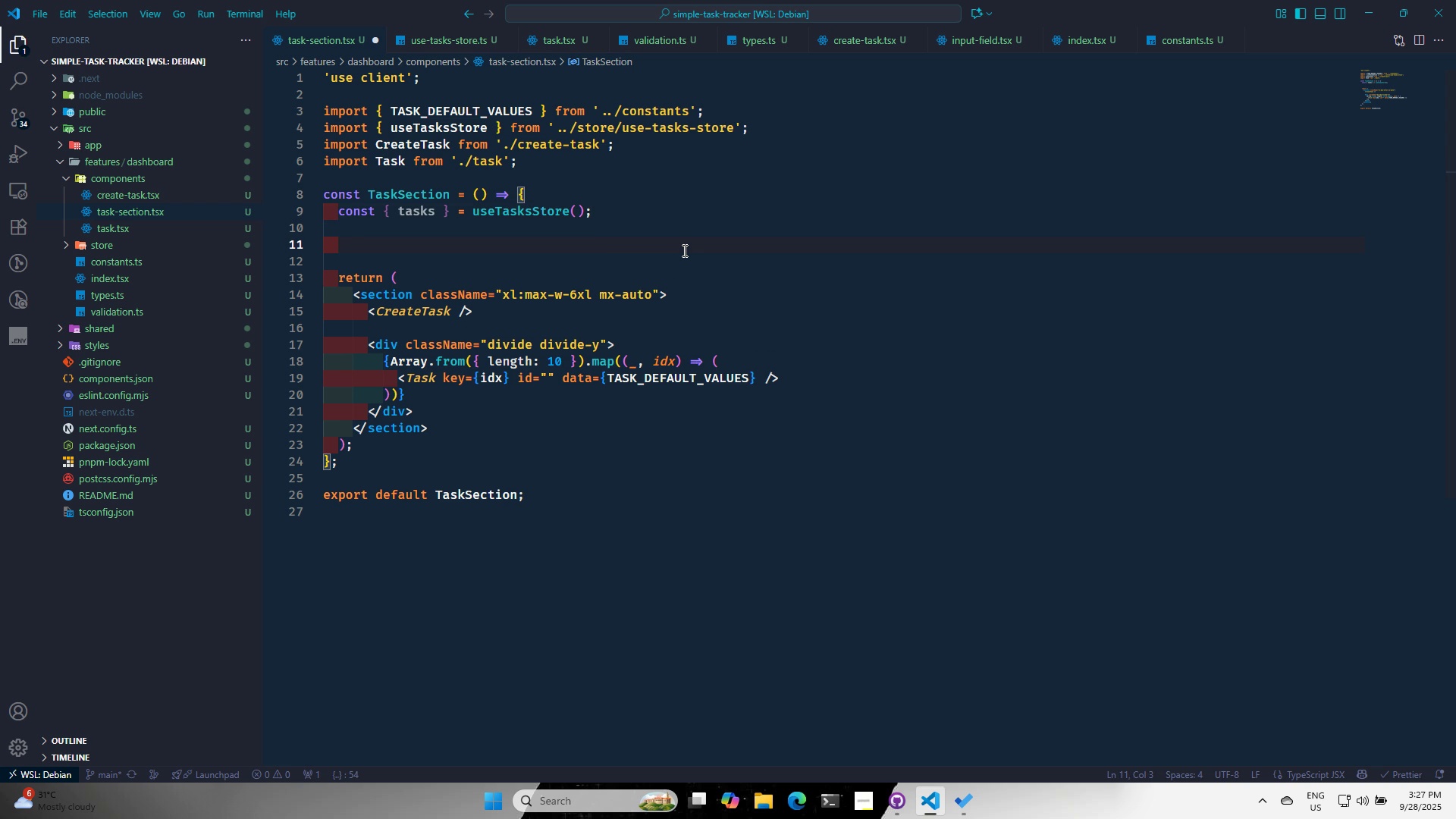 
type(const )
 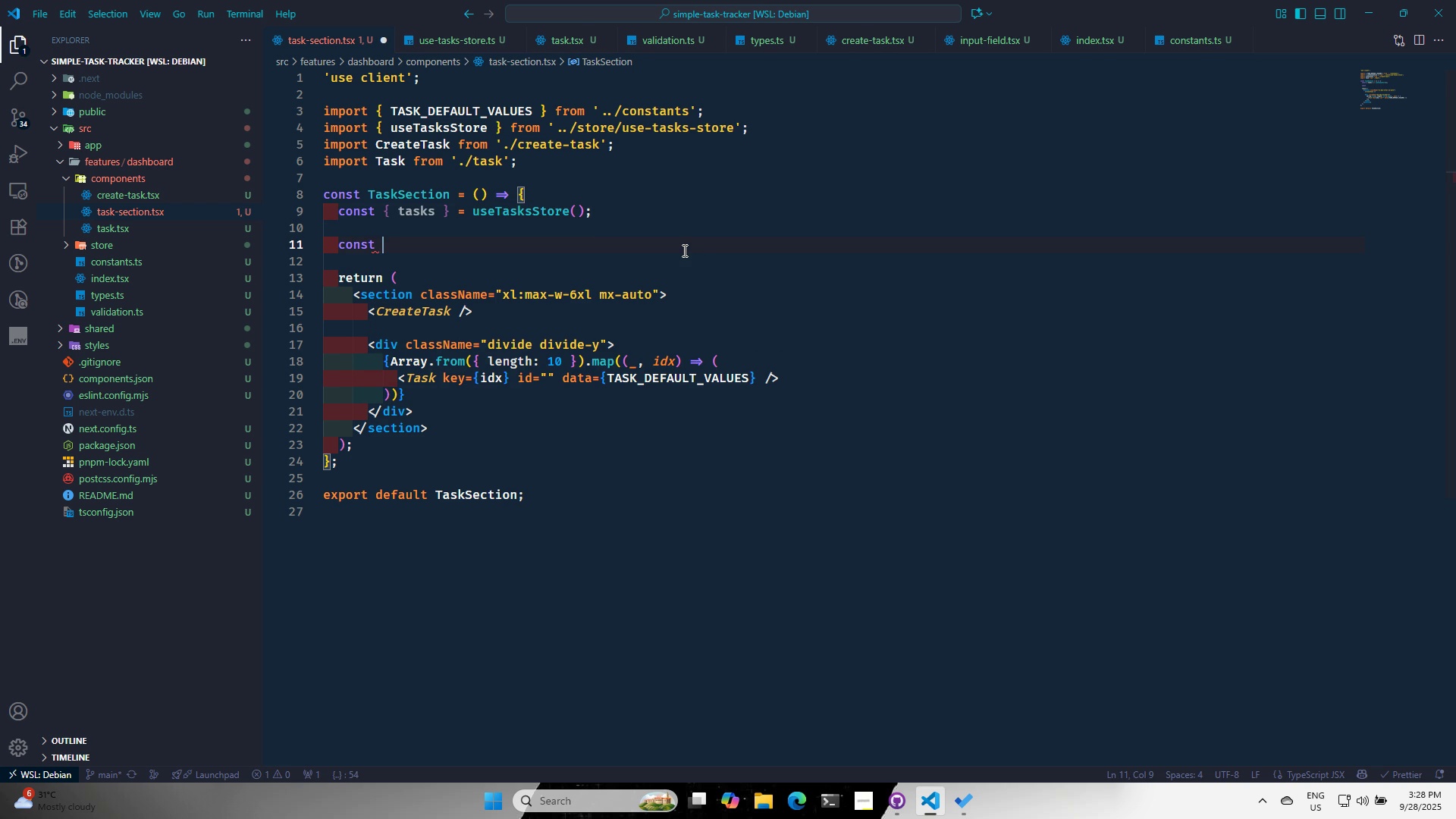 
wait(10.35)
 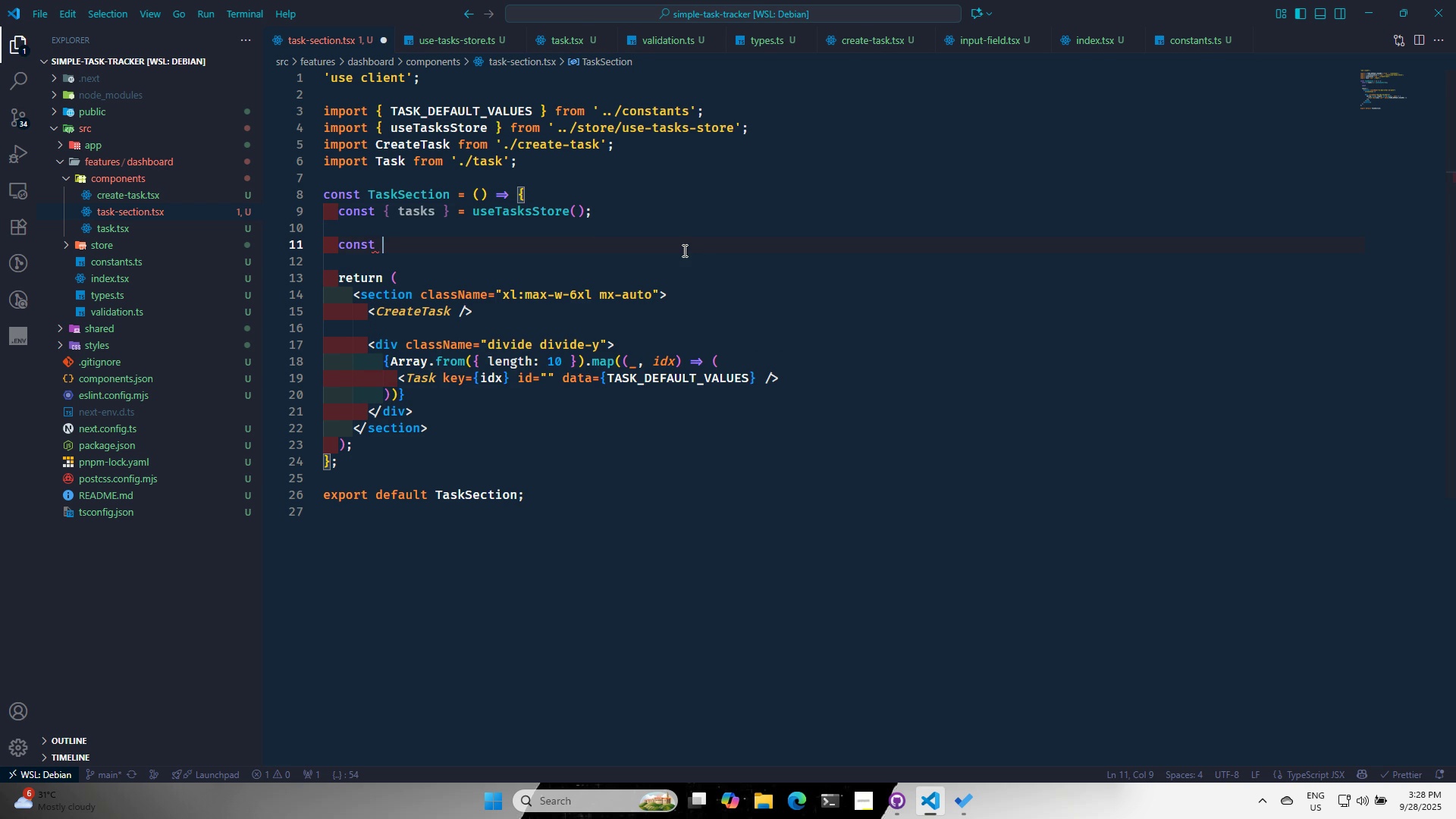 
type(tasksEntries = ()
key(Backspace)
type(useM)